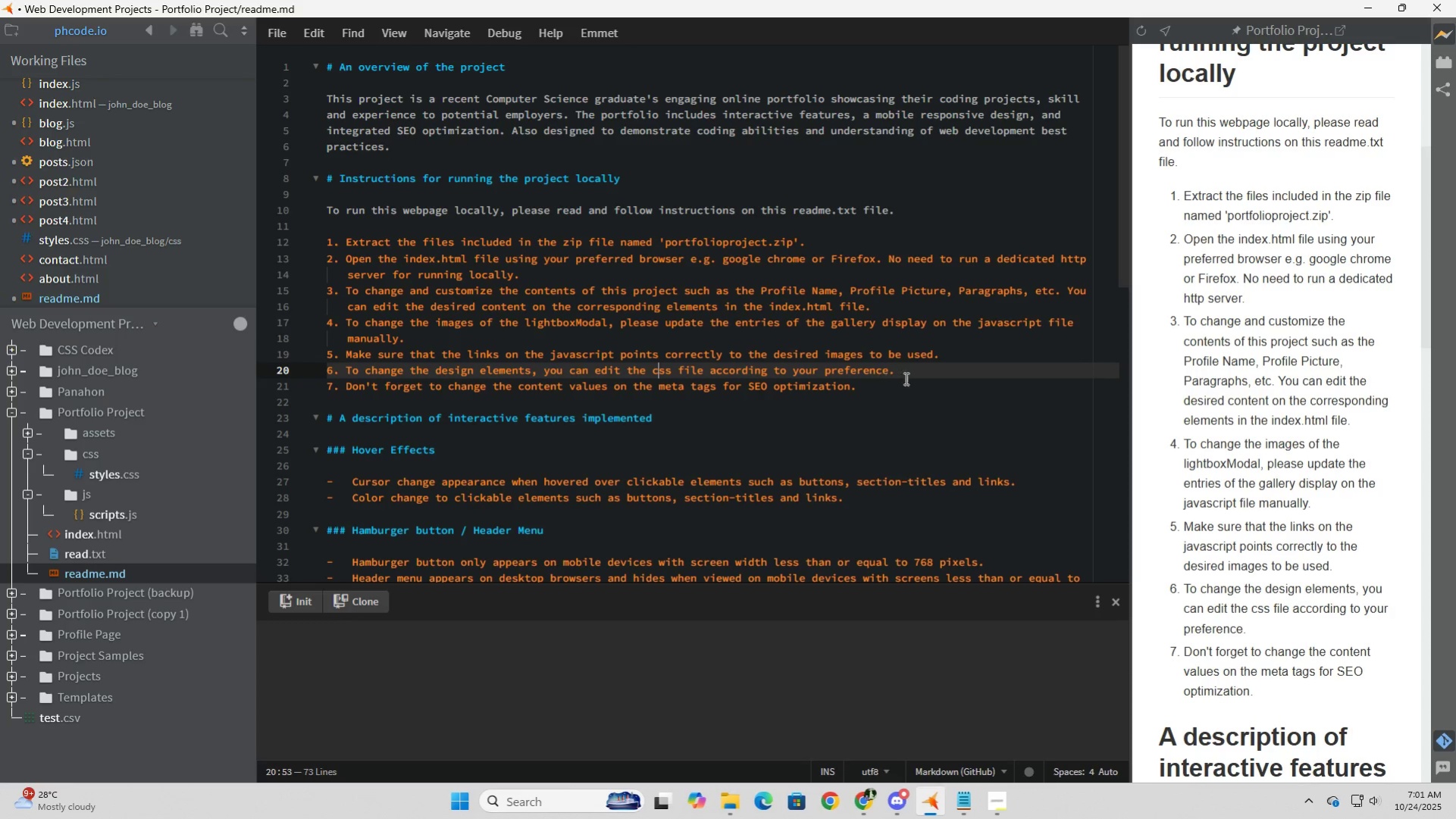 
left_click([928, 373])
 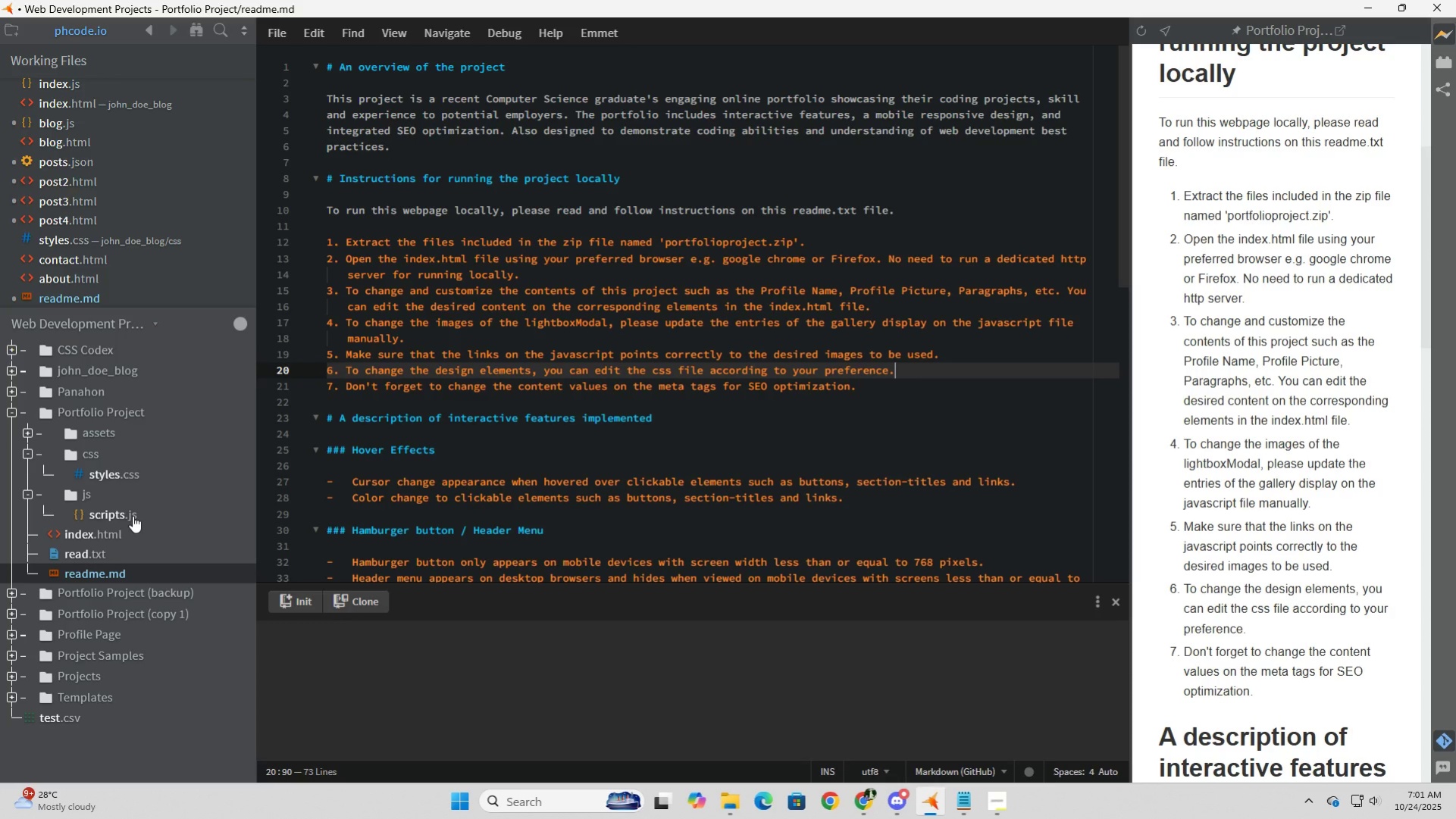 
wait(12.4)
 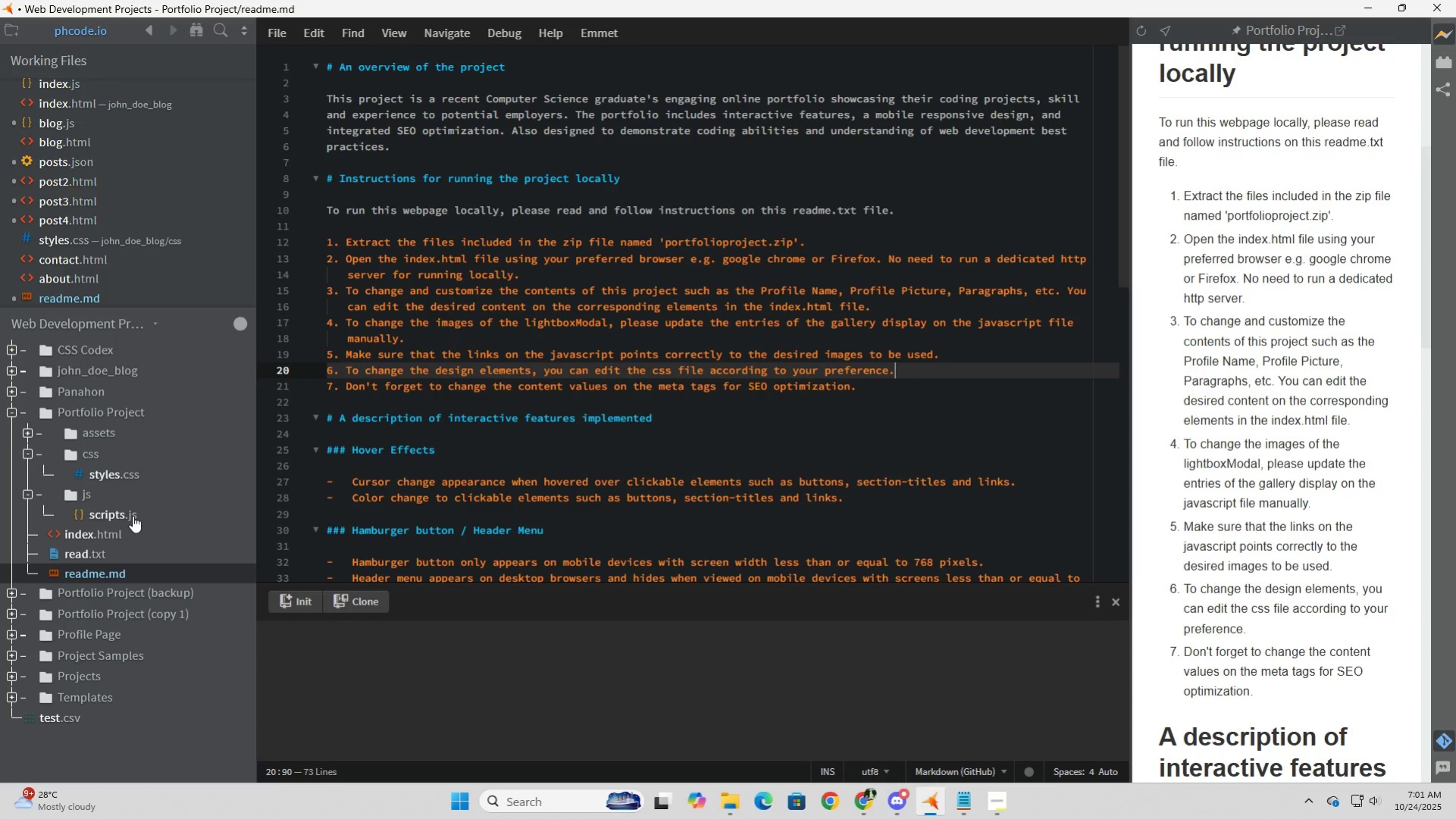 
left_click([99, 542])
 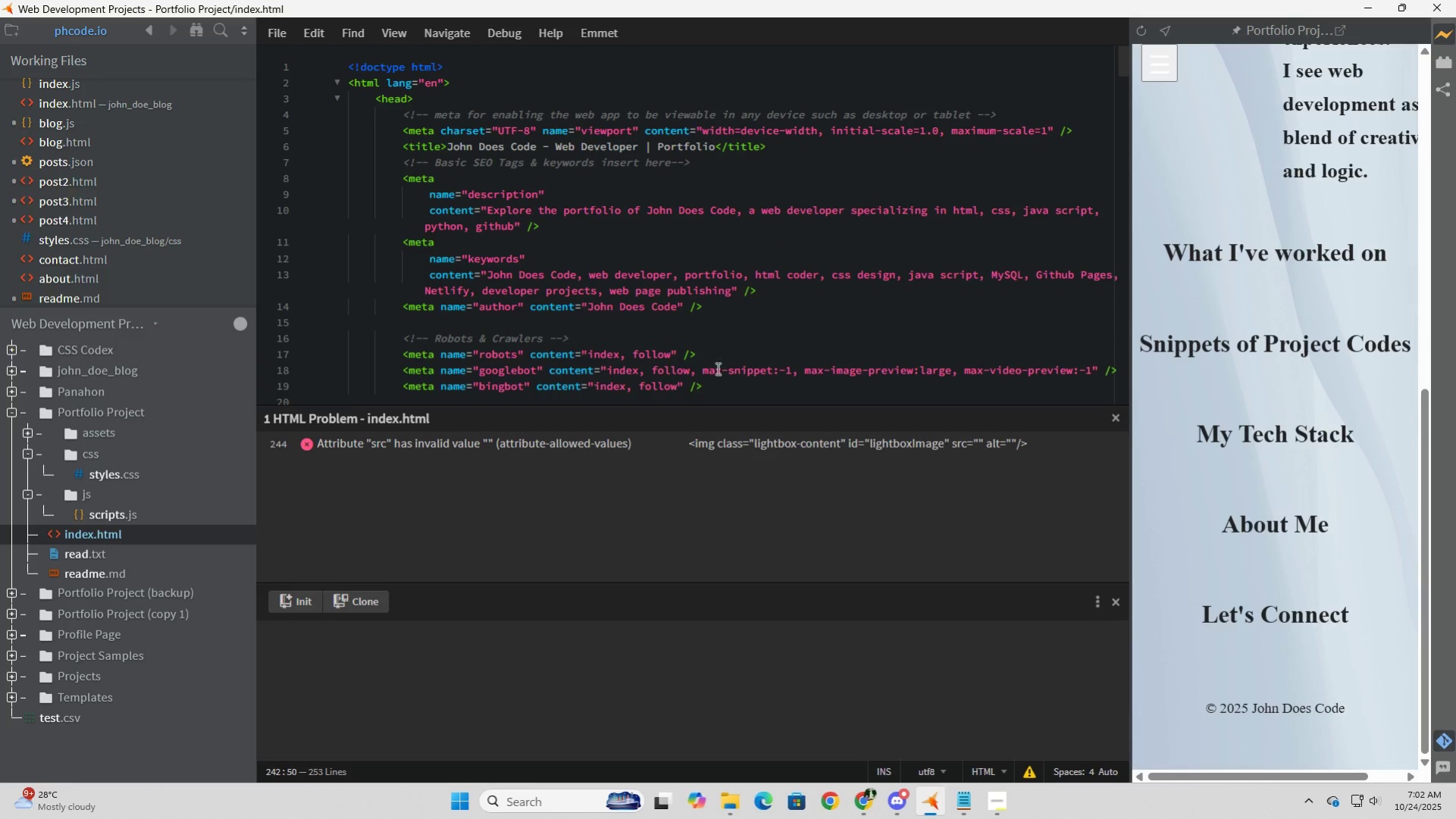 
scroll: coordinate [801, 313], scroll_direction: down, amount: 2.0
 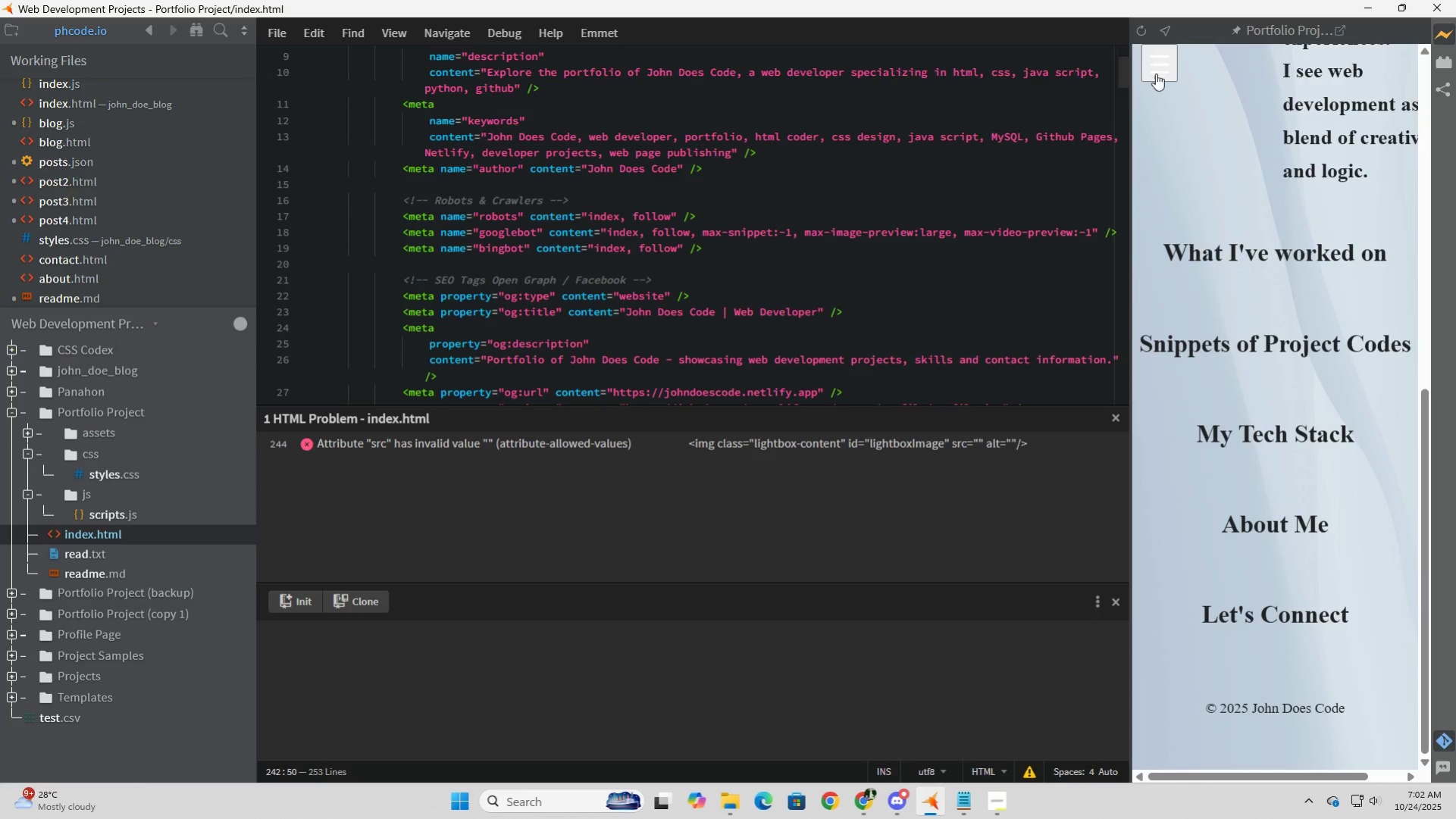 
left_click([1166, 78])
 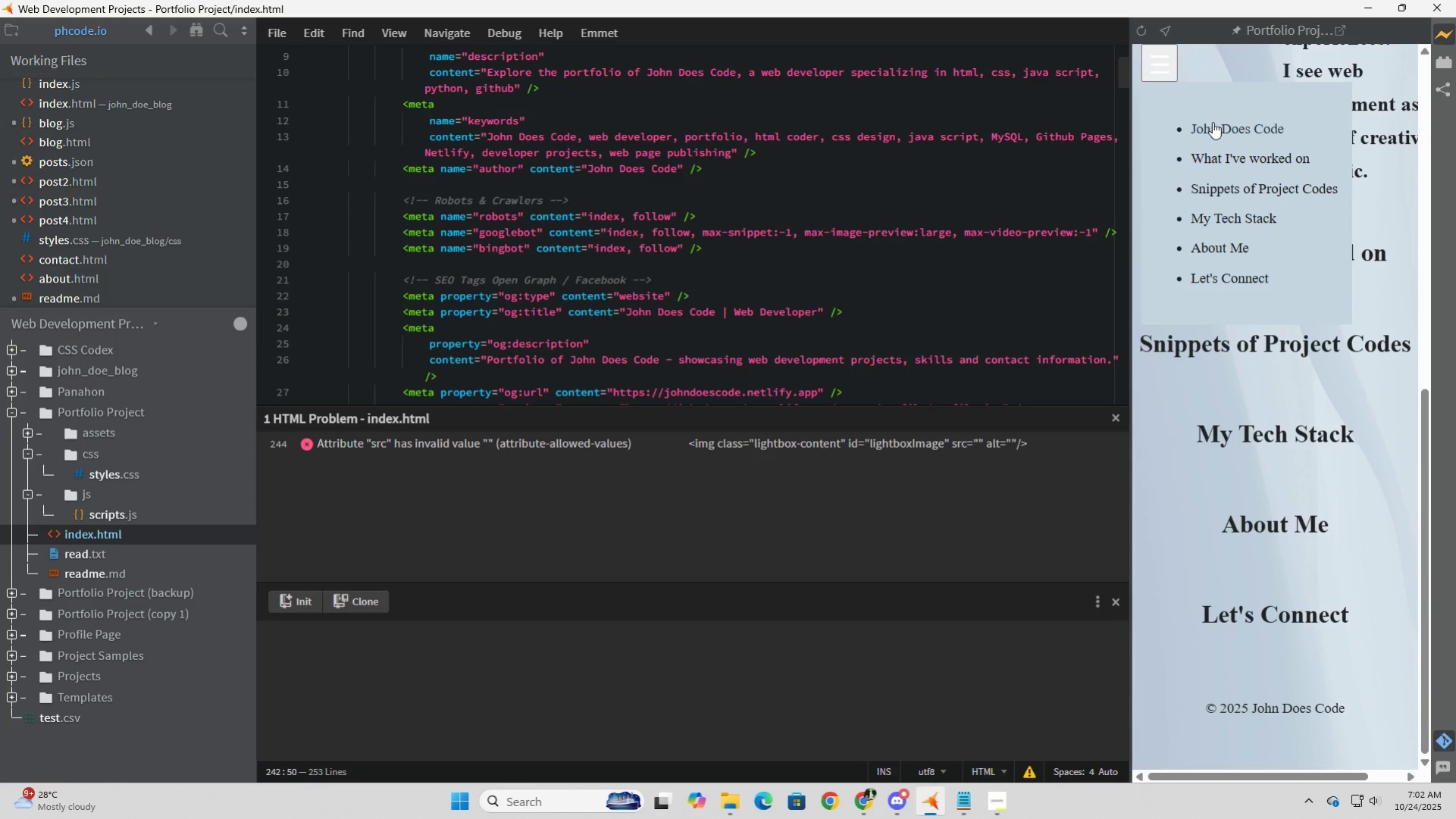 
left_click([1224, 129])
 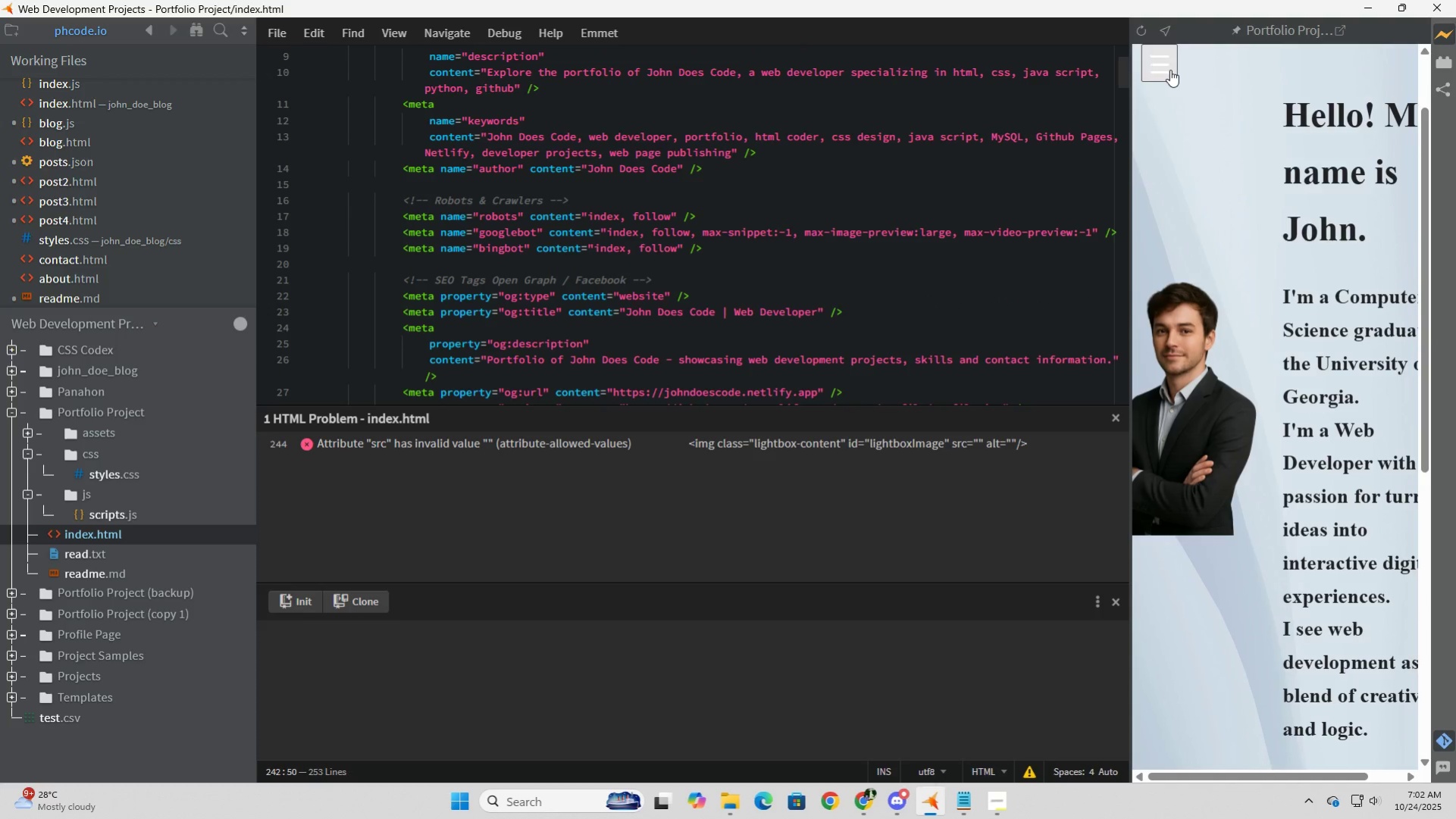 
left_click([1169, 70])
 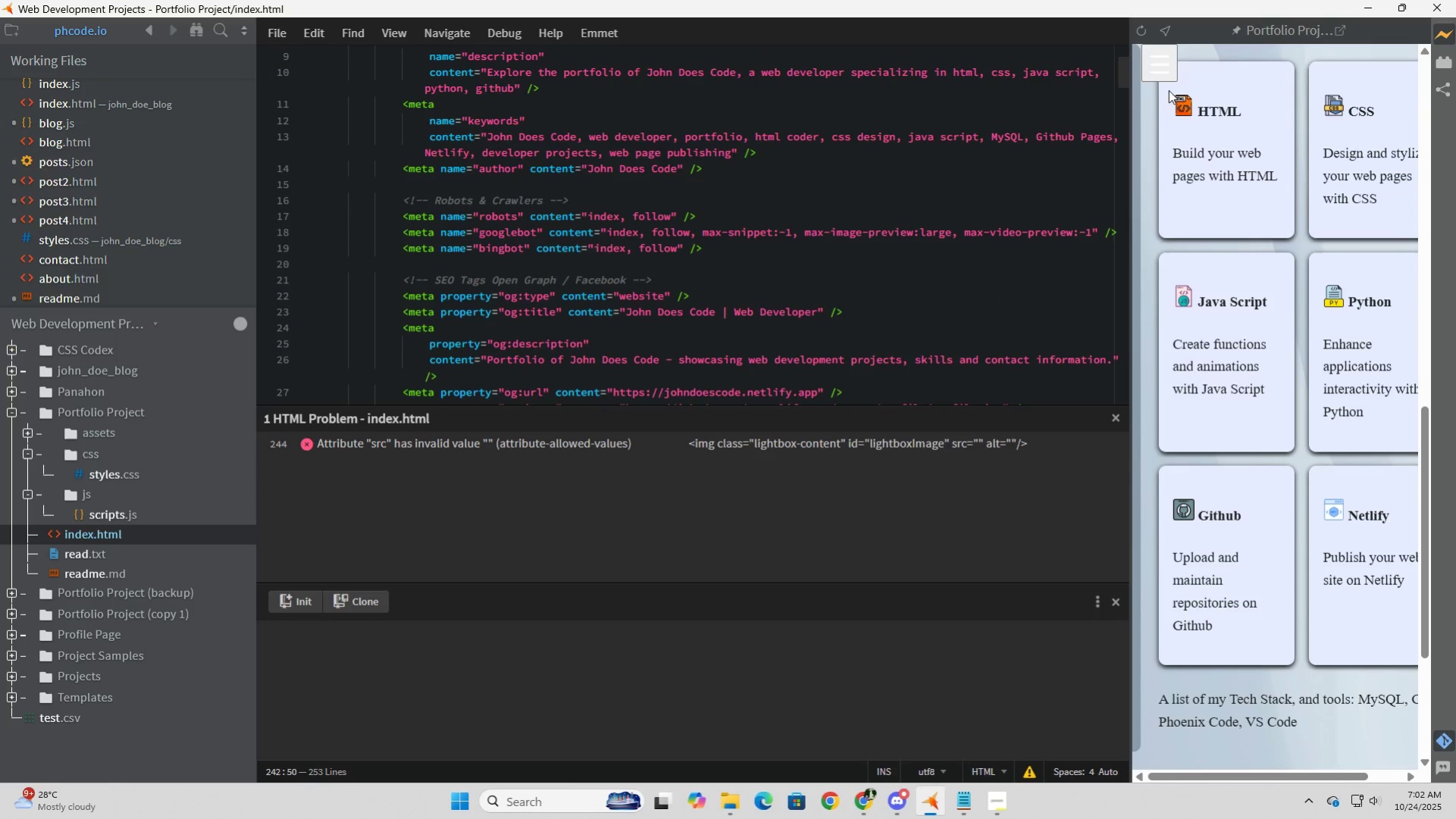 
left_click([1173, 57])
 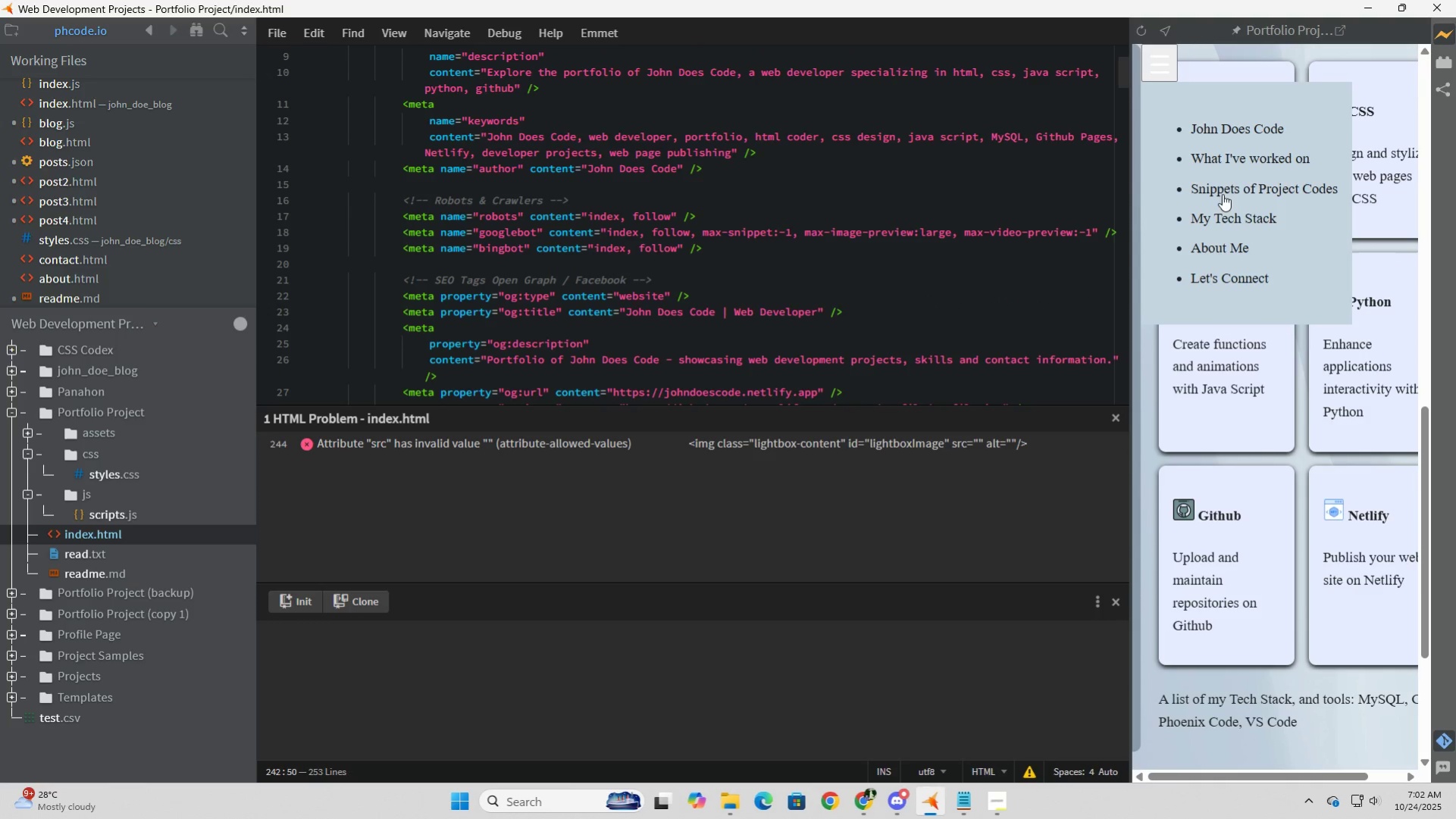 
left_click([1223, 183])
 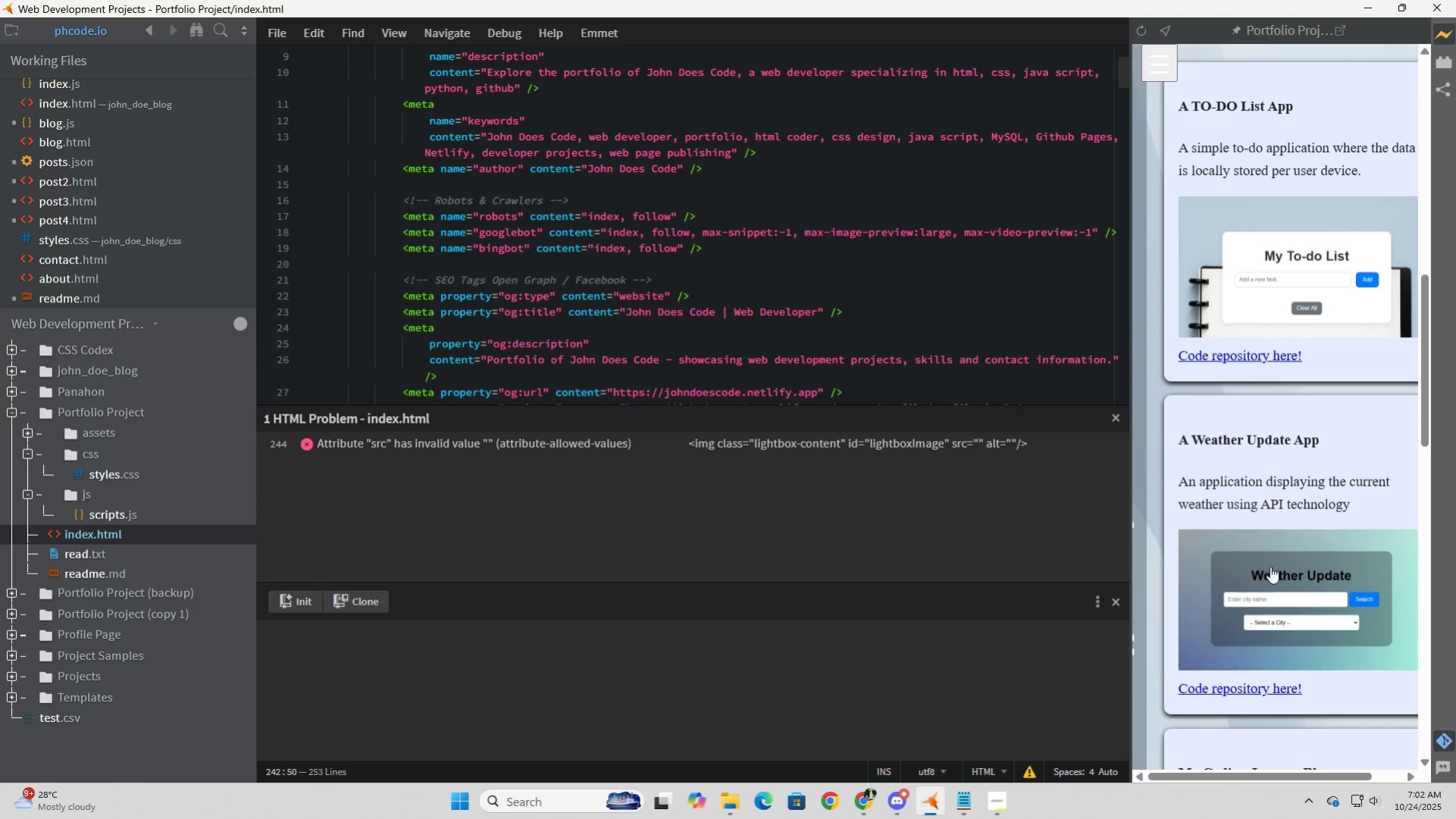 
left_click([1279, 574])
 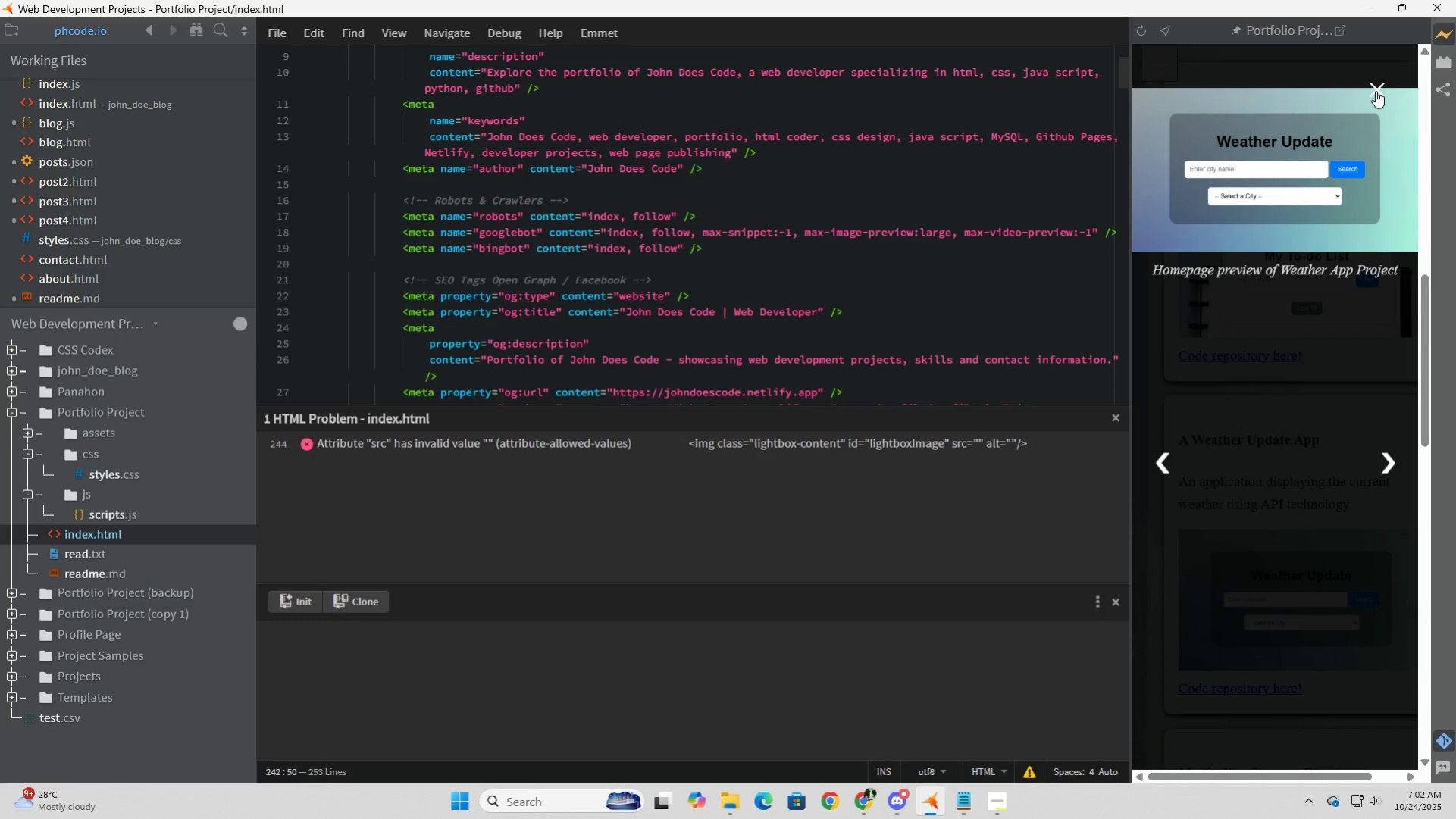 
left_click([1383, 464])
 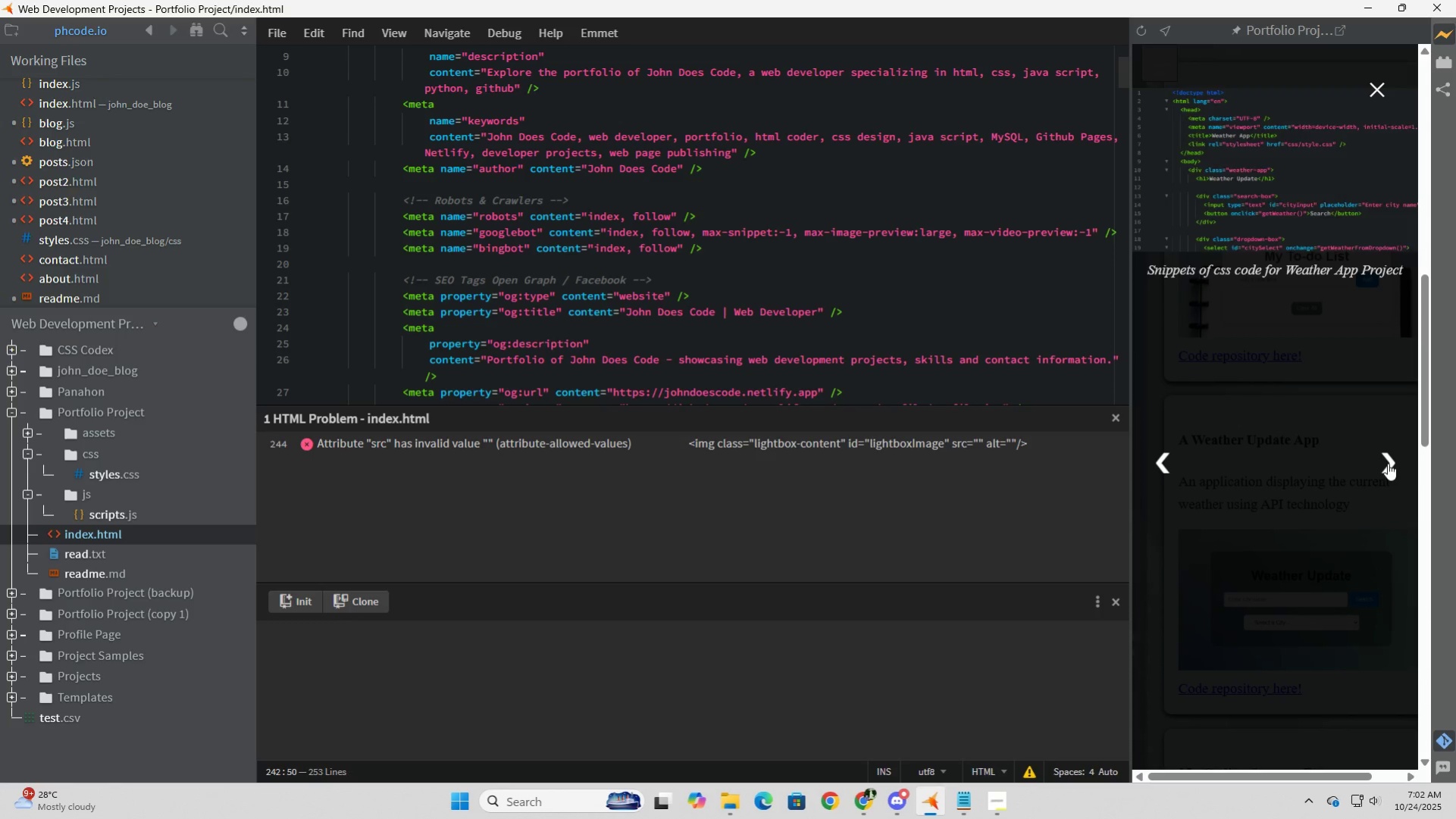 
left_click([1387, 463])
 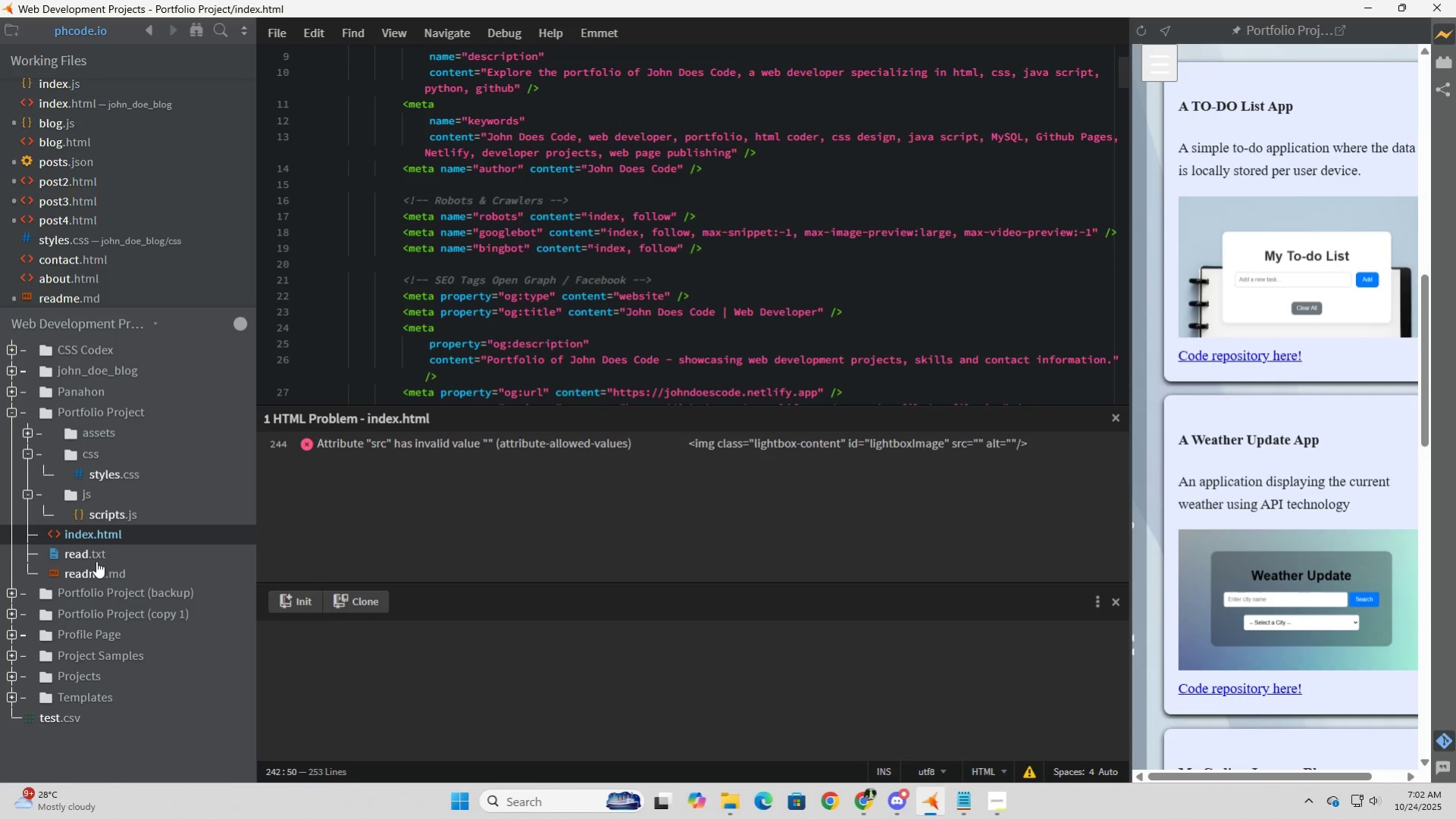 
left_click([93, 575])
 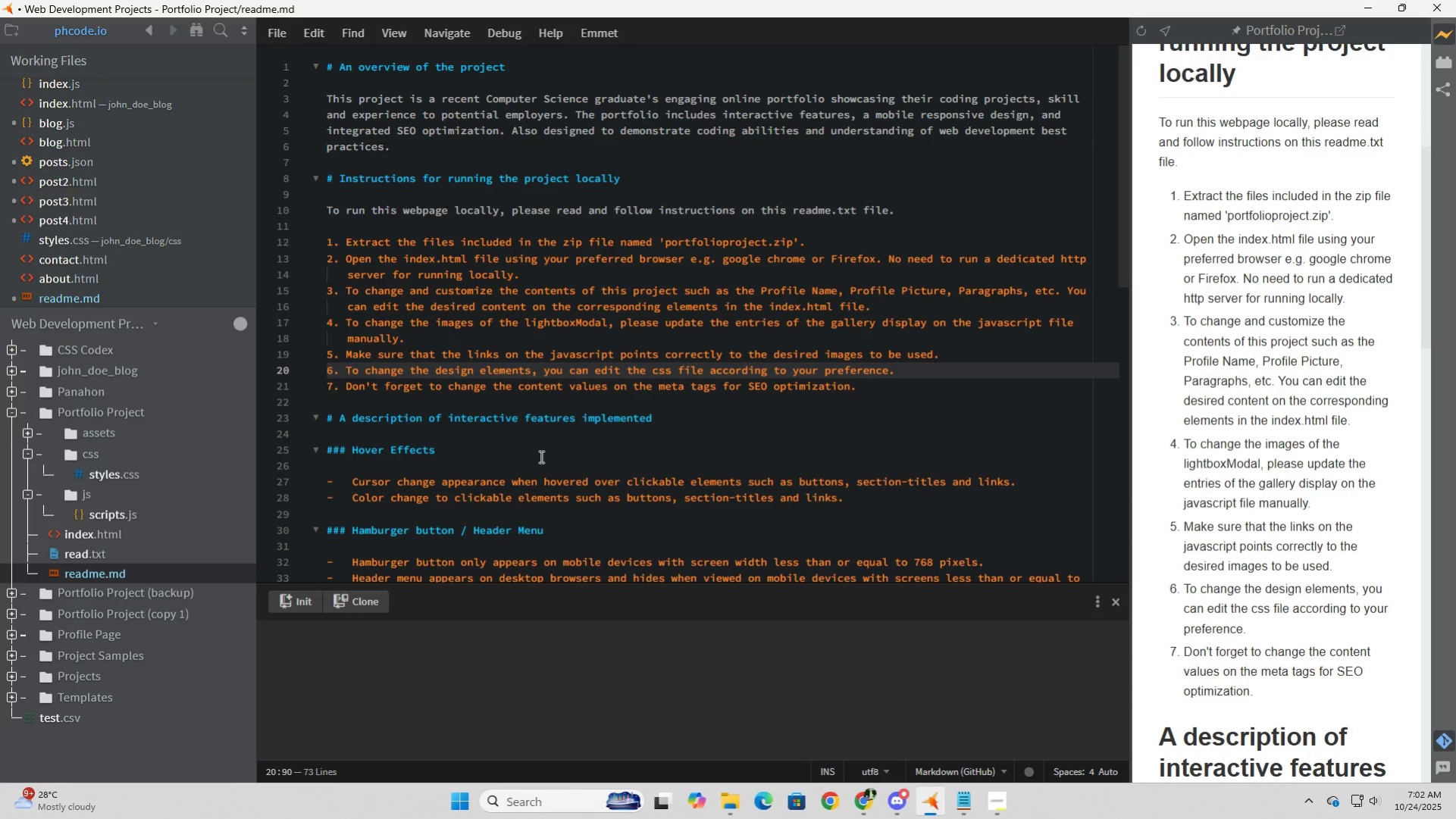 
scroll: coordinate [541, 456], scroll_direction: down, amount: 14.0
 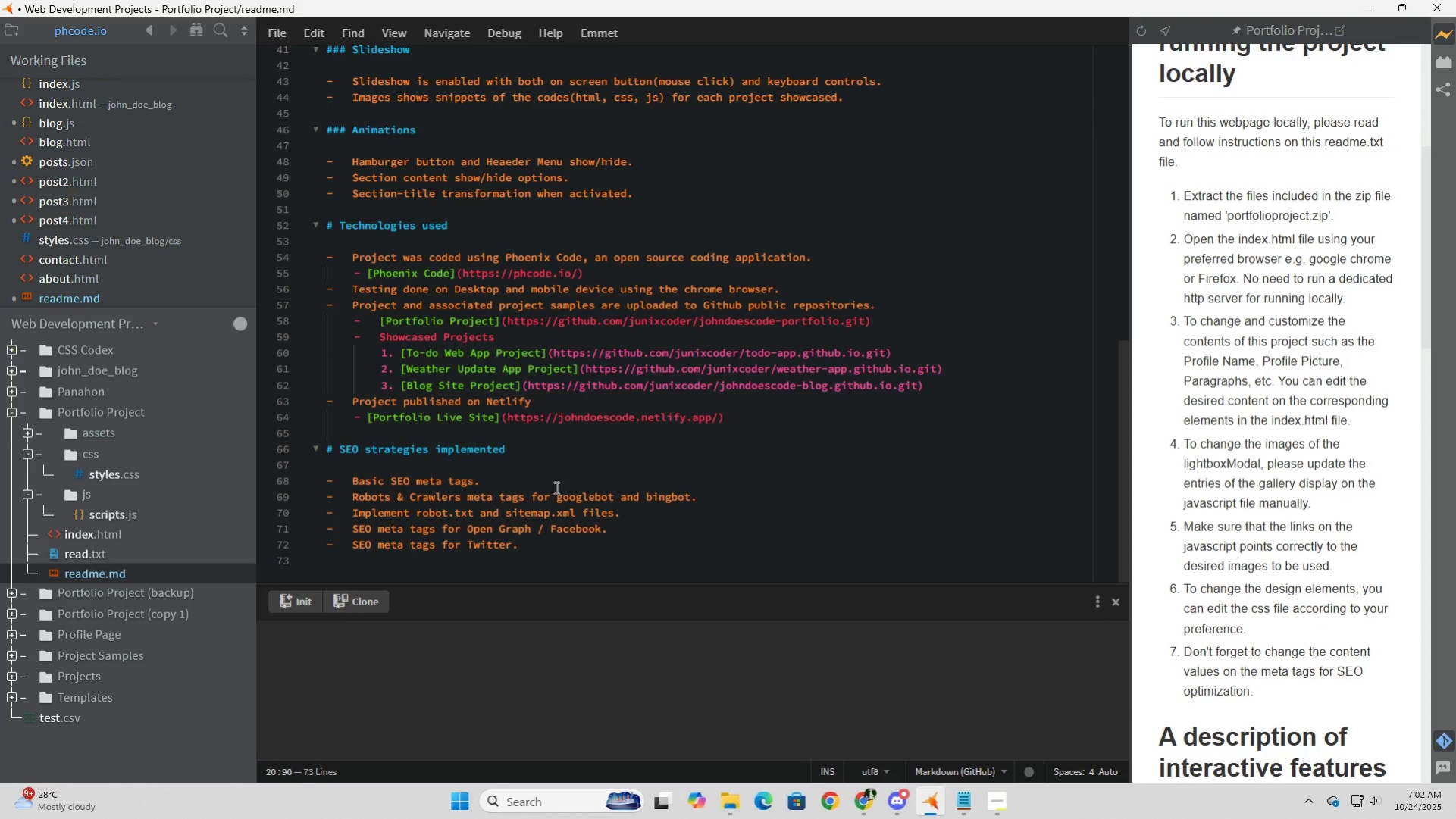 
wait(15.85)
 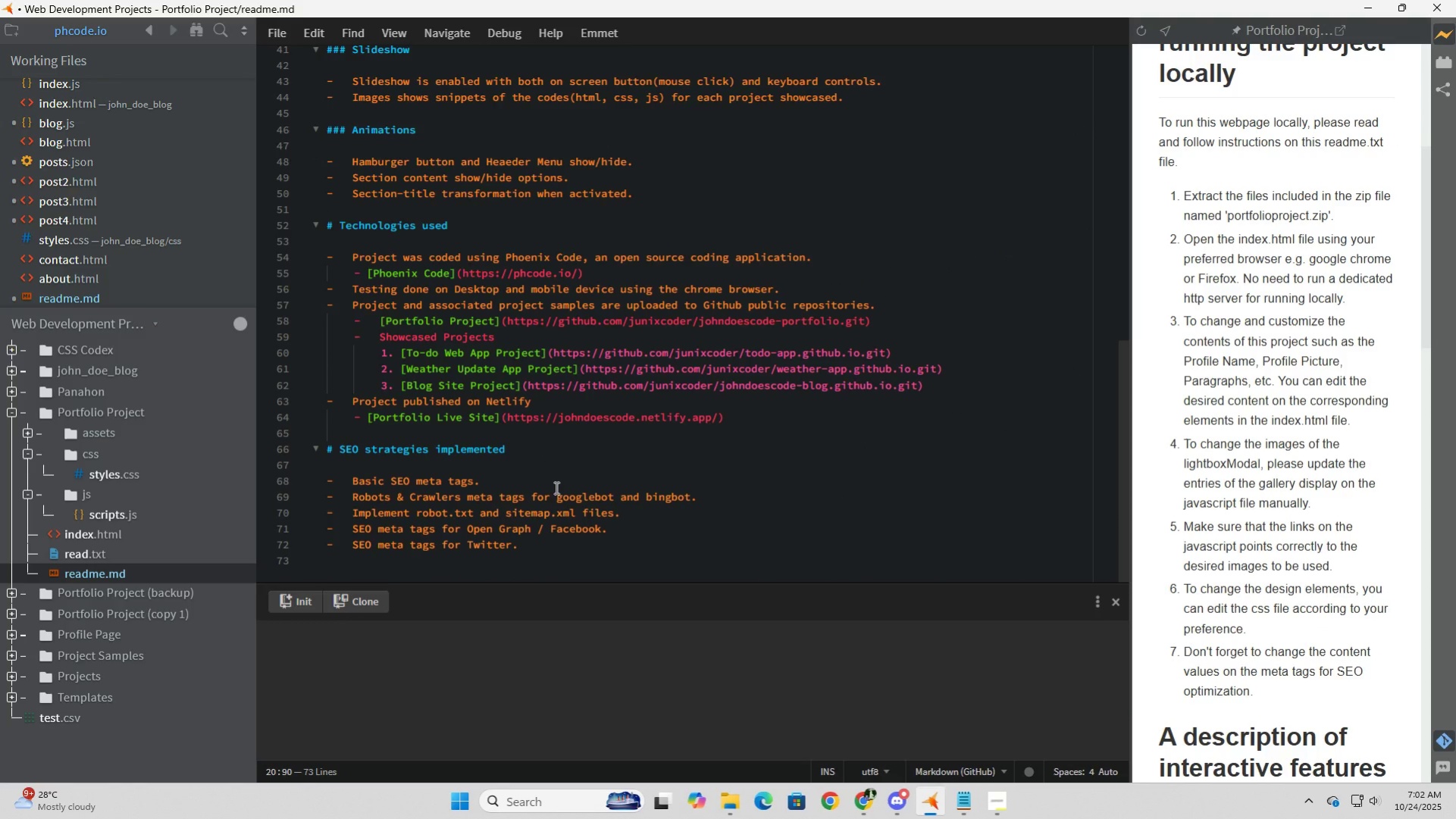 
left_click([708, 494])
 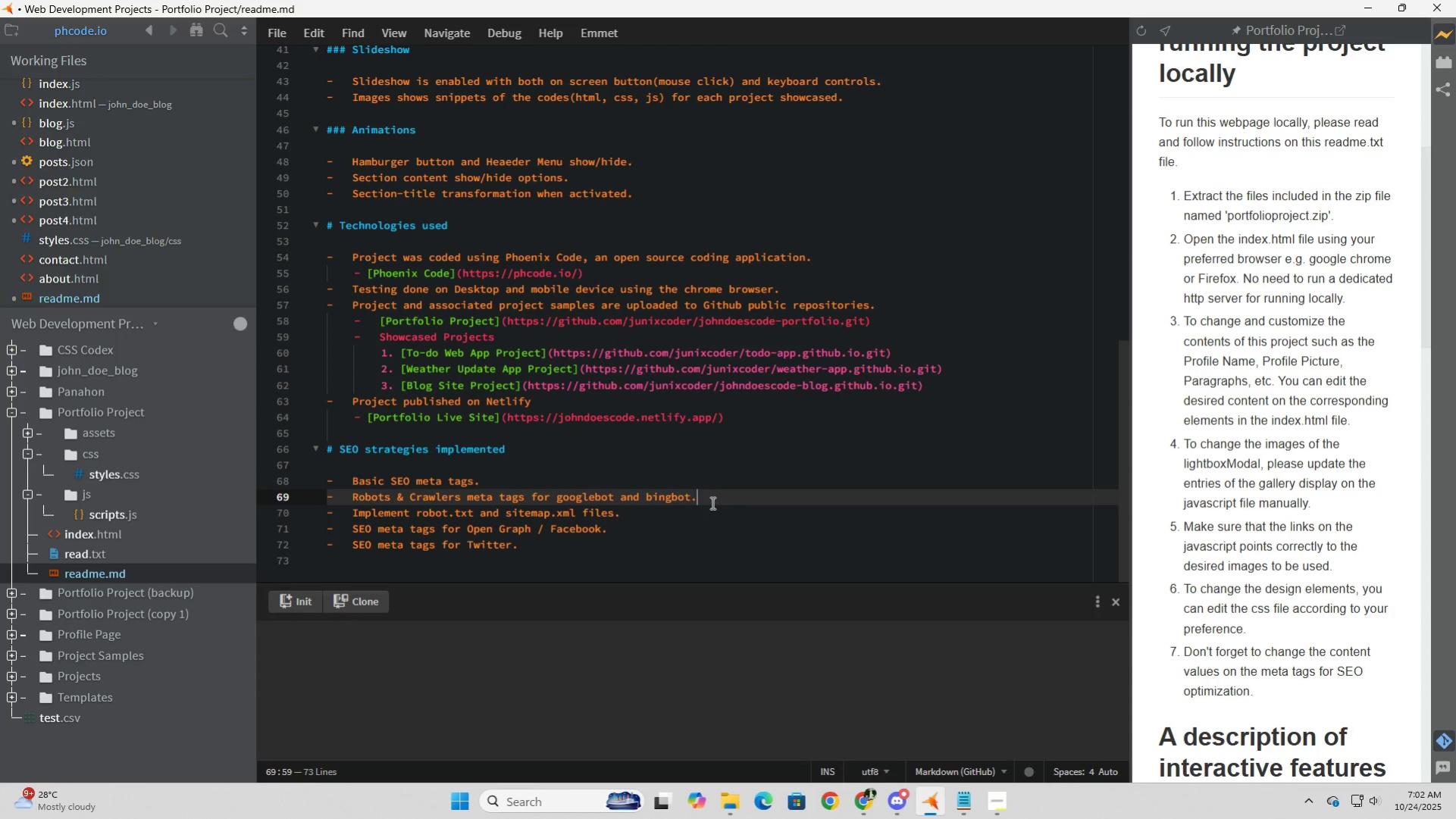 
key(Enter)
 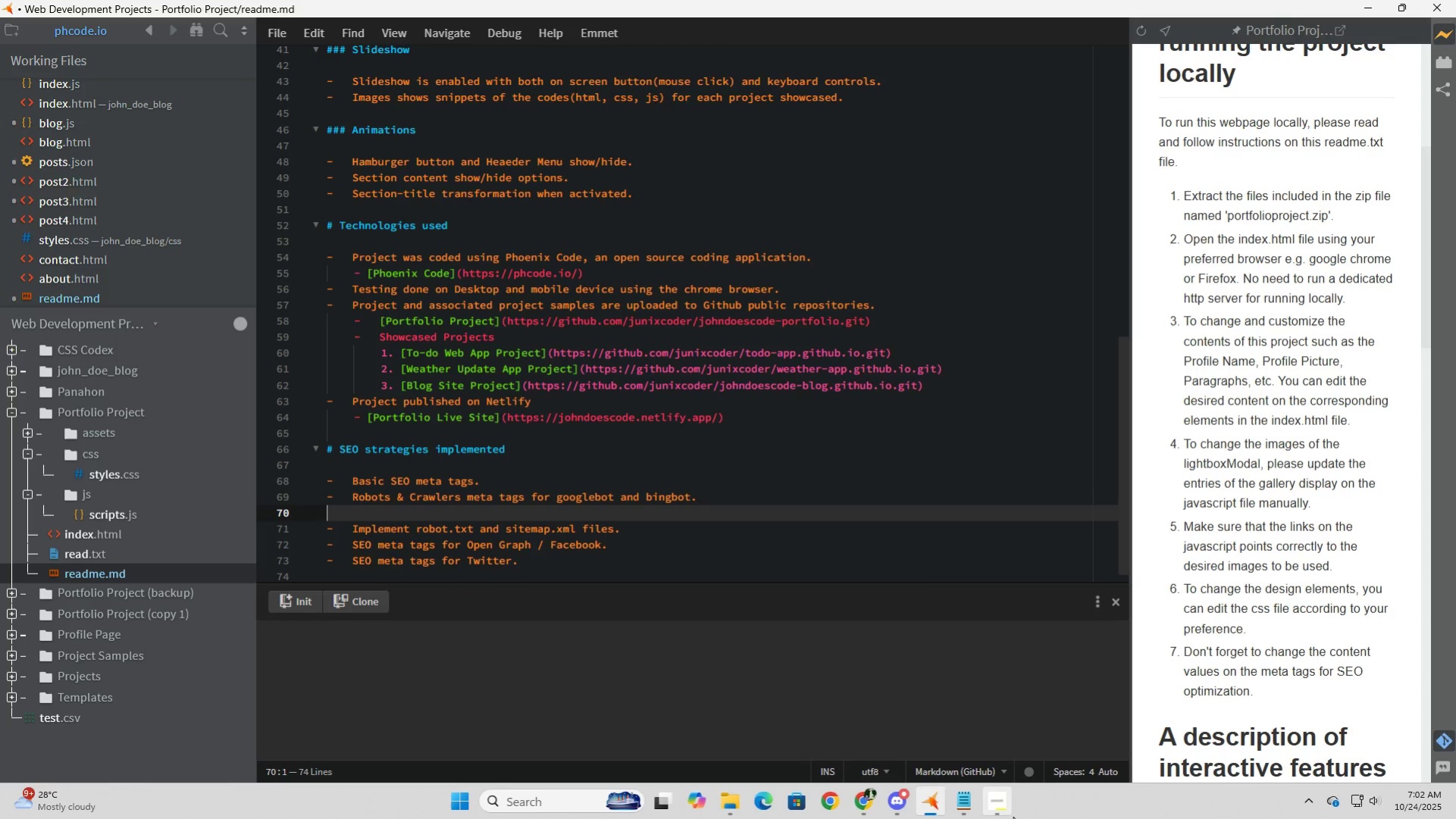 
left_click([1006, 810])